 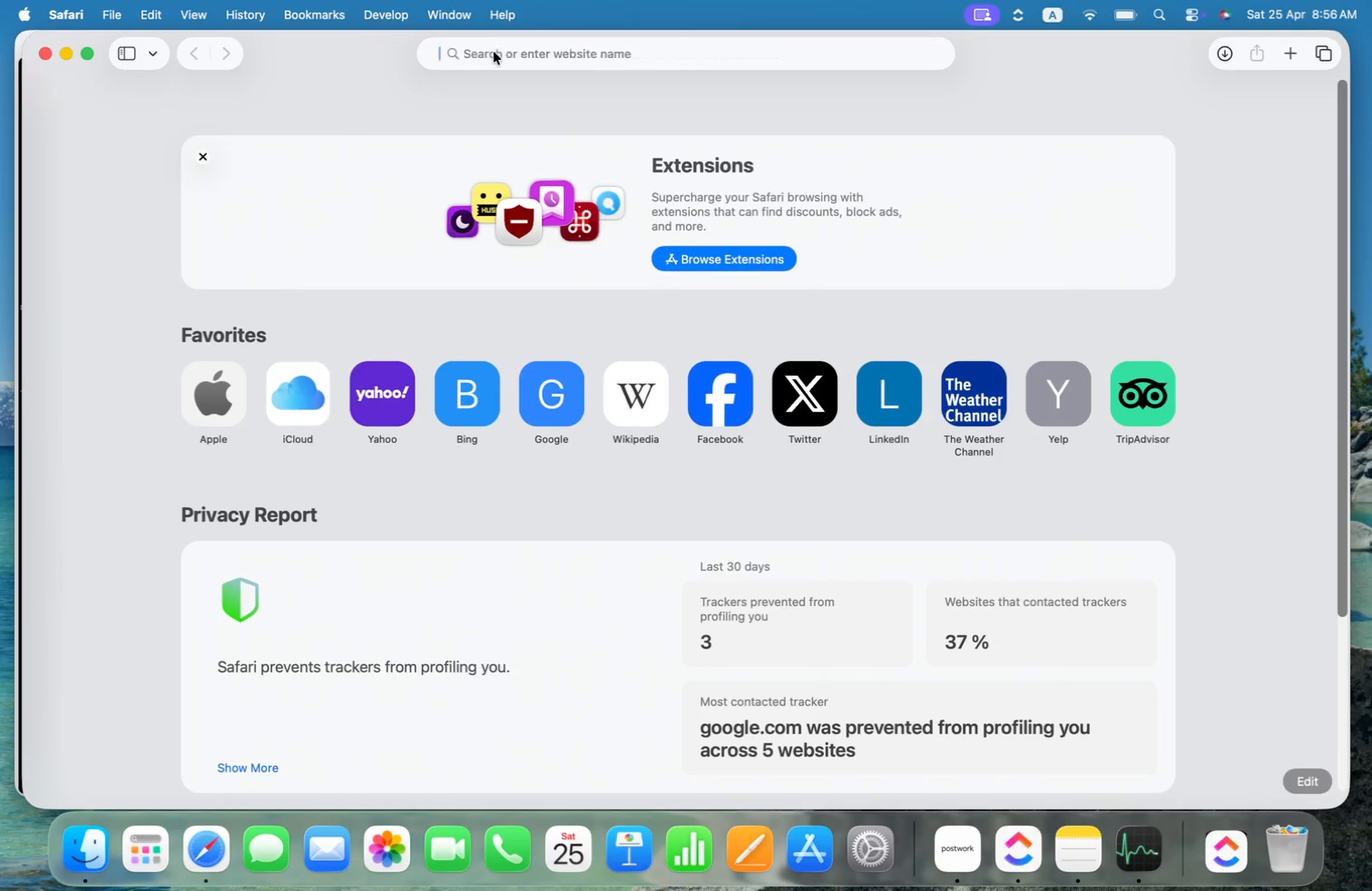 
type(gmail\)
 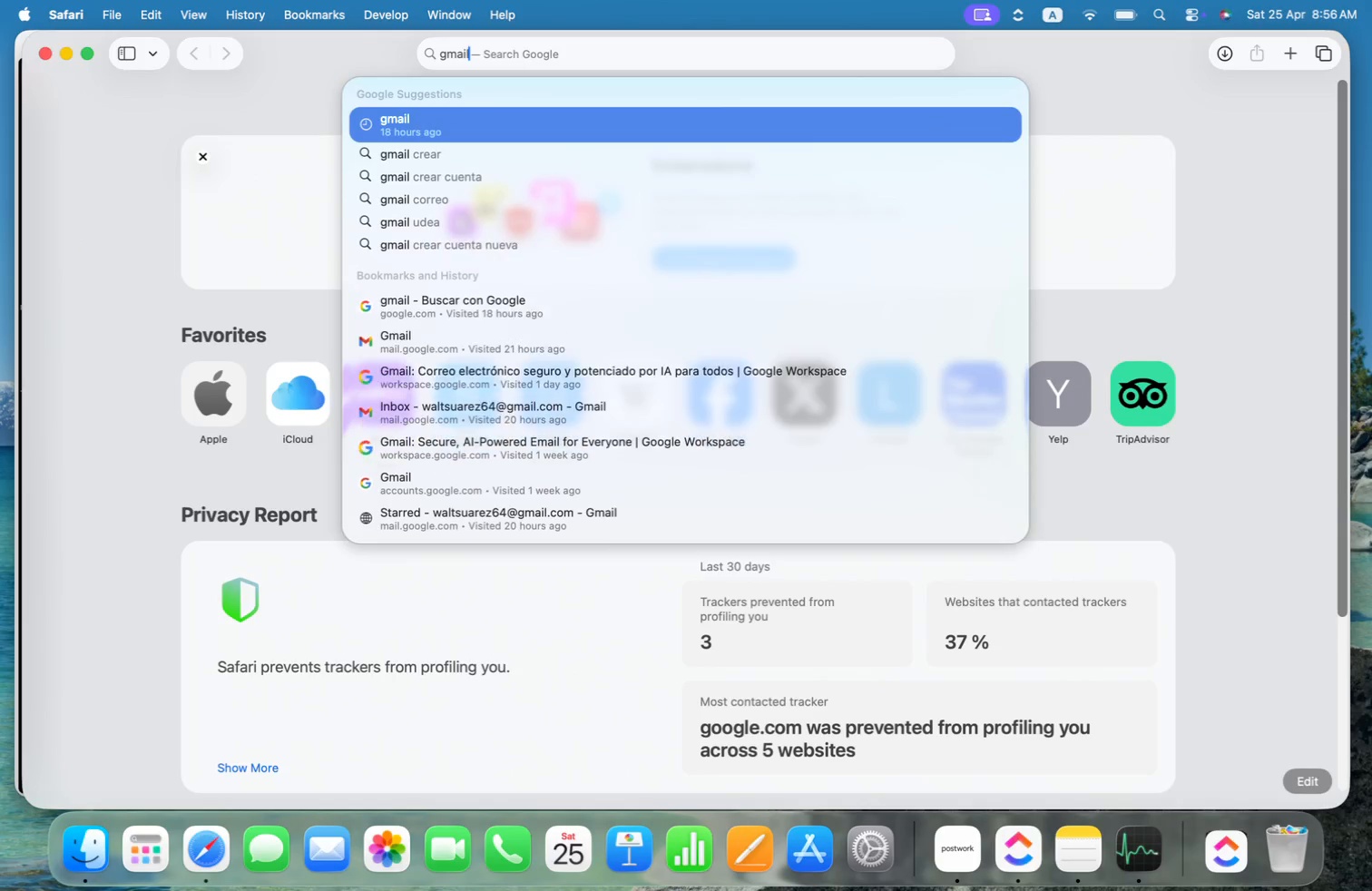 
key(Enter)
 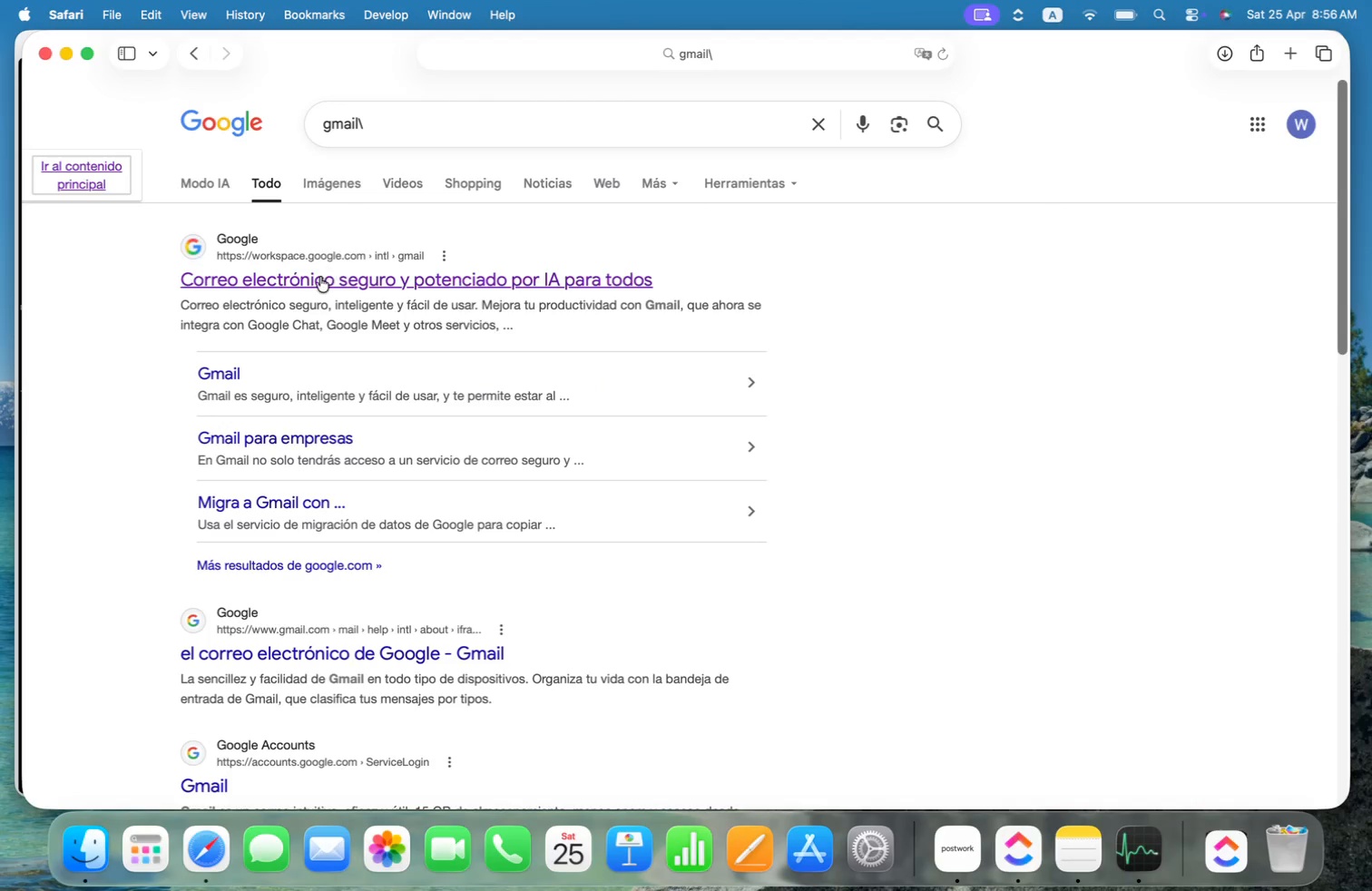 
left_click([320, 277])
 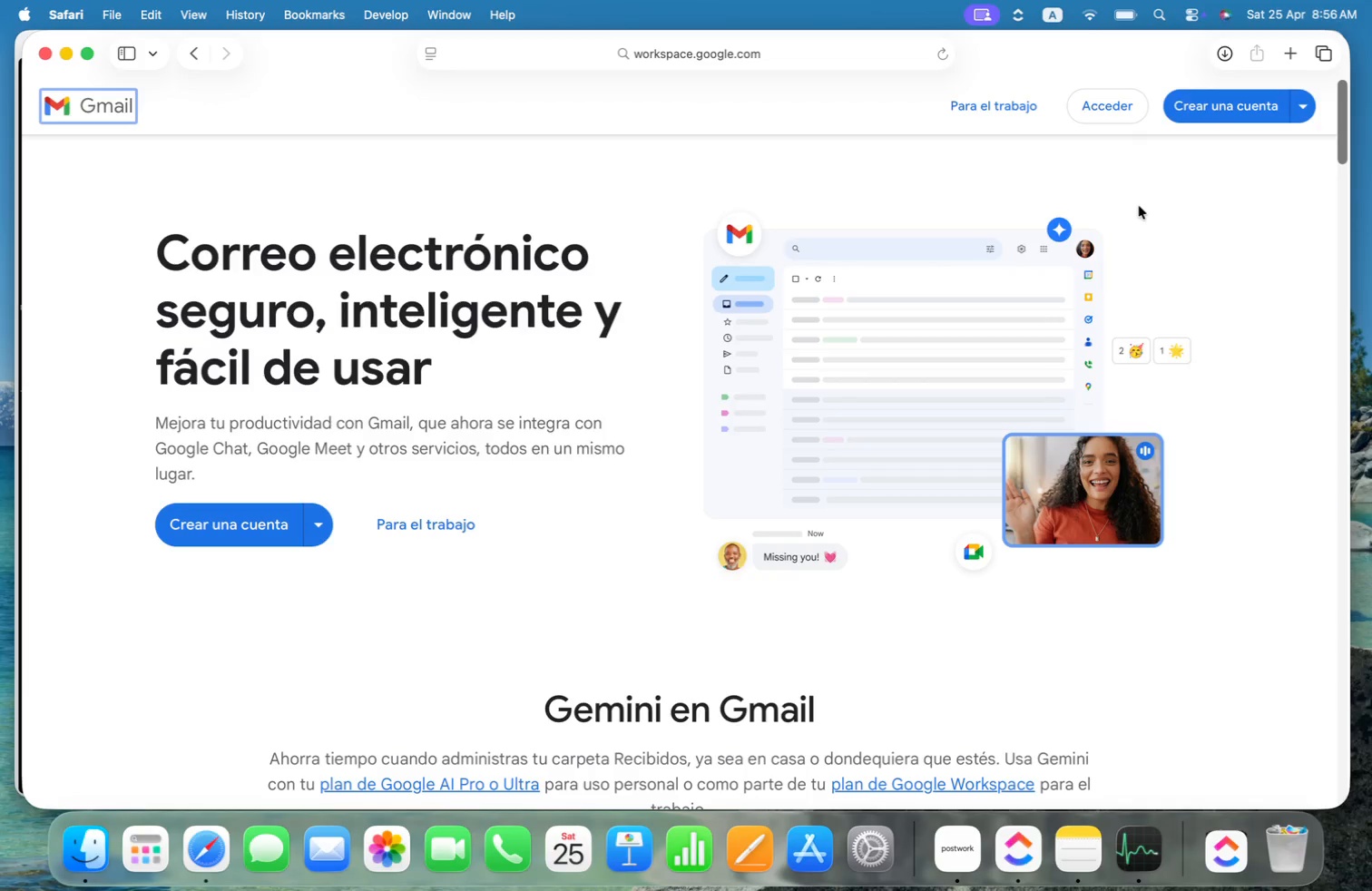 
left_click([1114, 112])
 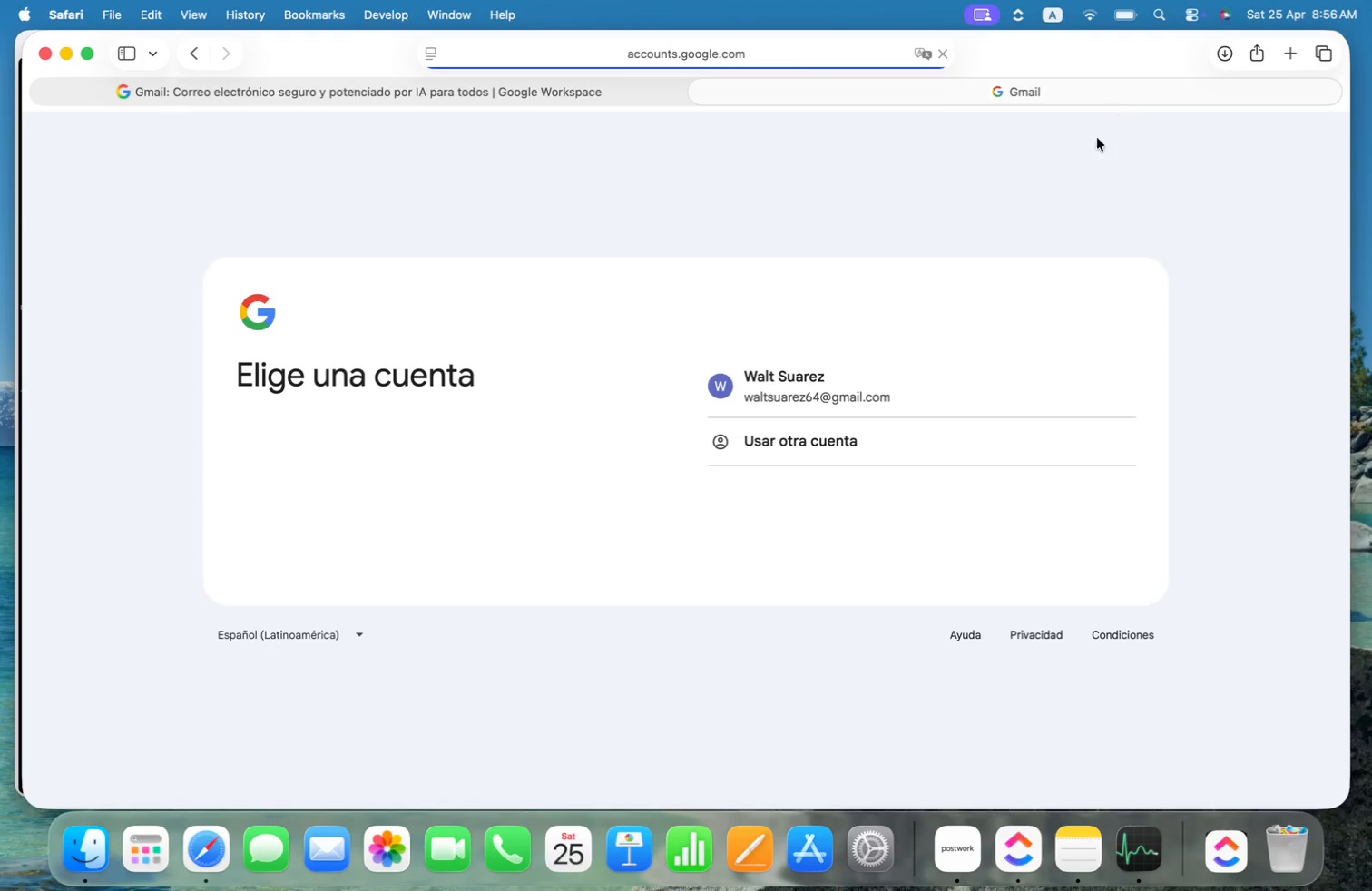 
left_click([877, 379])
 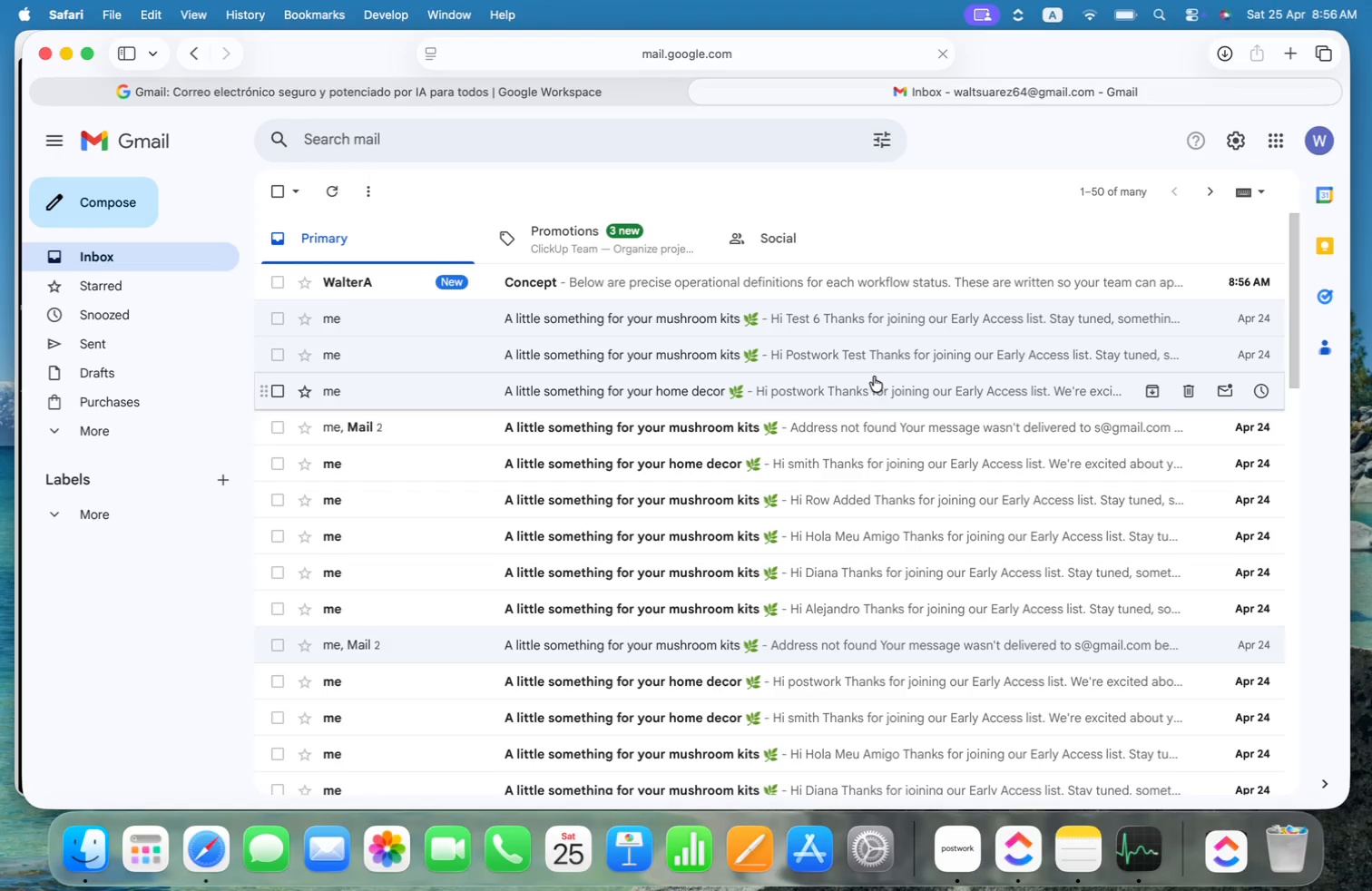 
left_click([372, 276])
 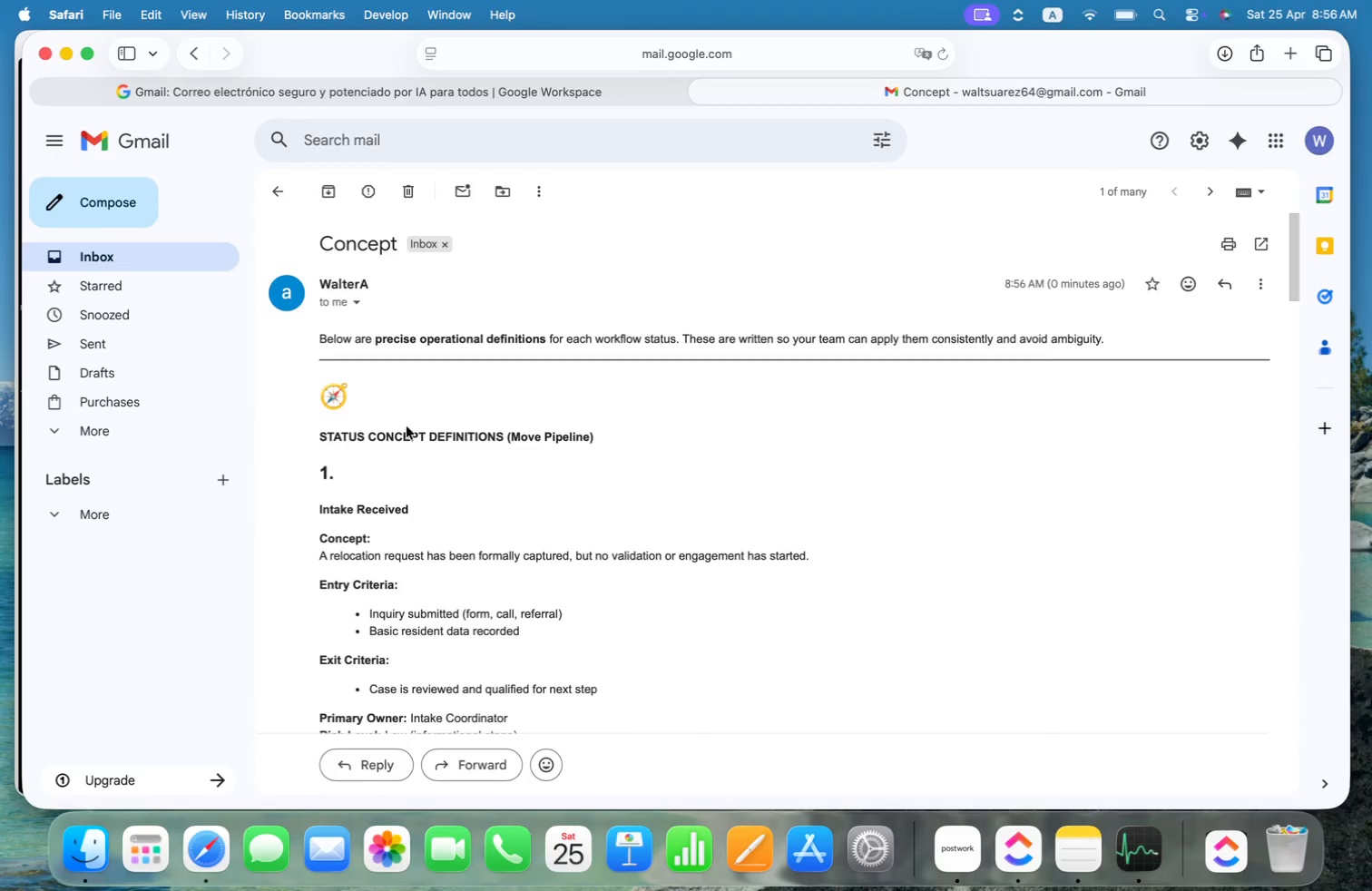 
scroll: coordinate [426, 427], scroll_direction: down, amount: 4.0
 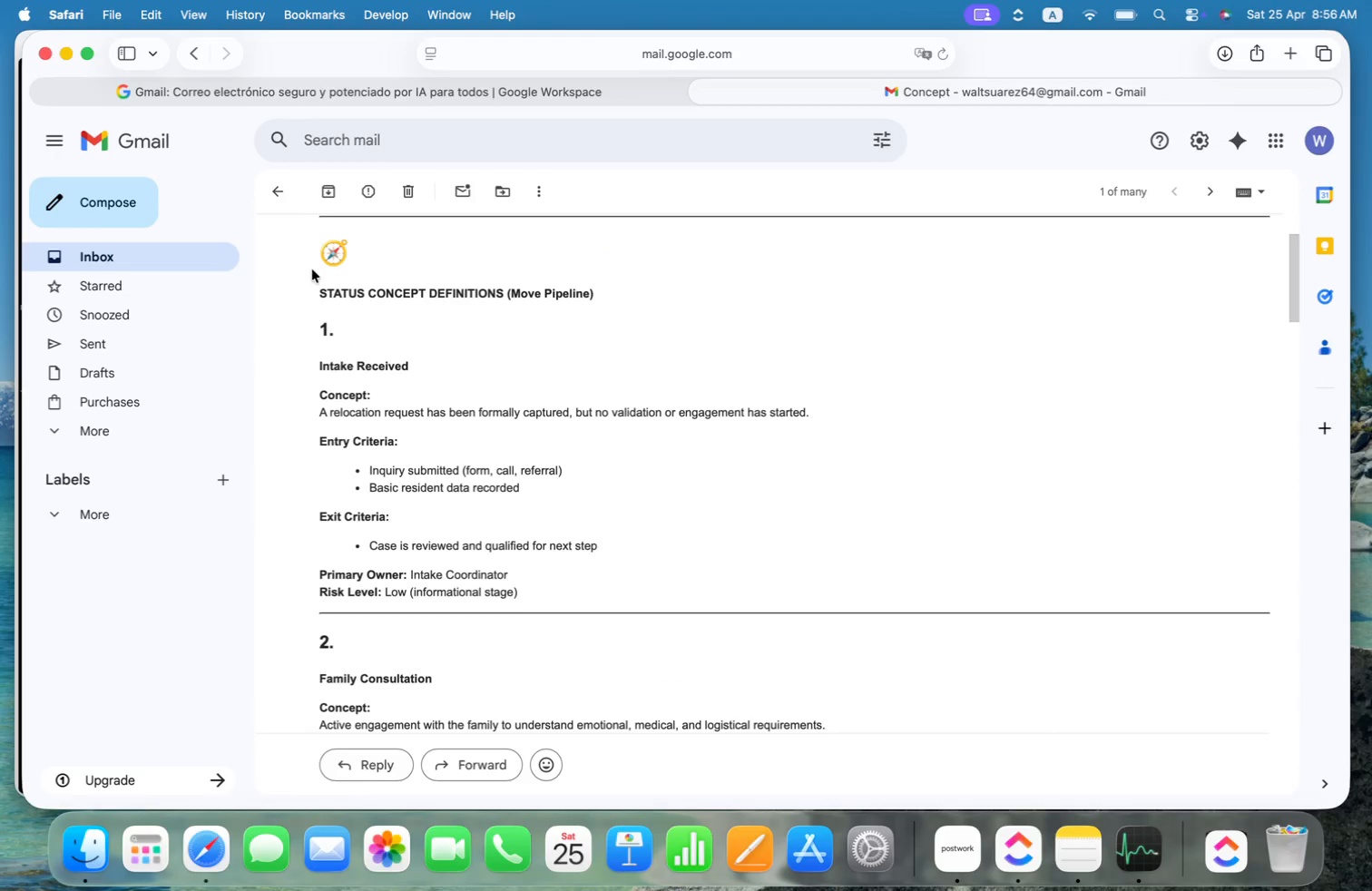 
left_click_drag(start_coordinate=[319, 256], to_coordinate=[561, 626])
 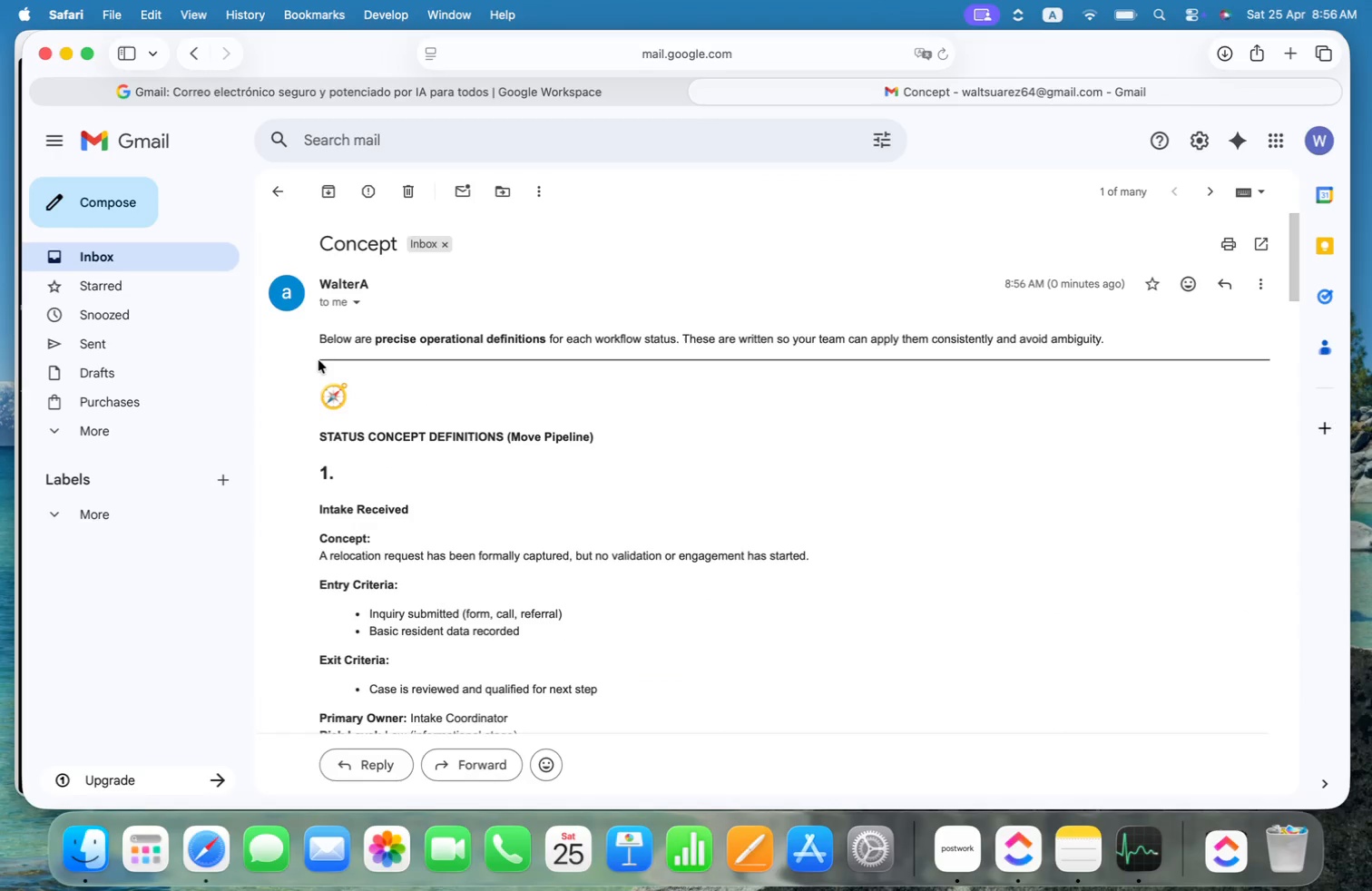 
left_click_drag(start_coordinate=[324, 369], to_coordinate=[626, 372])
 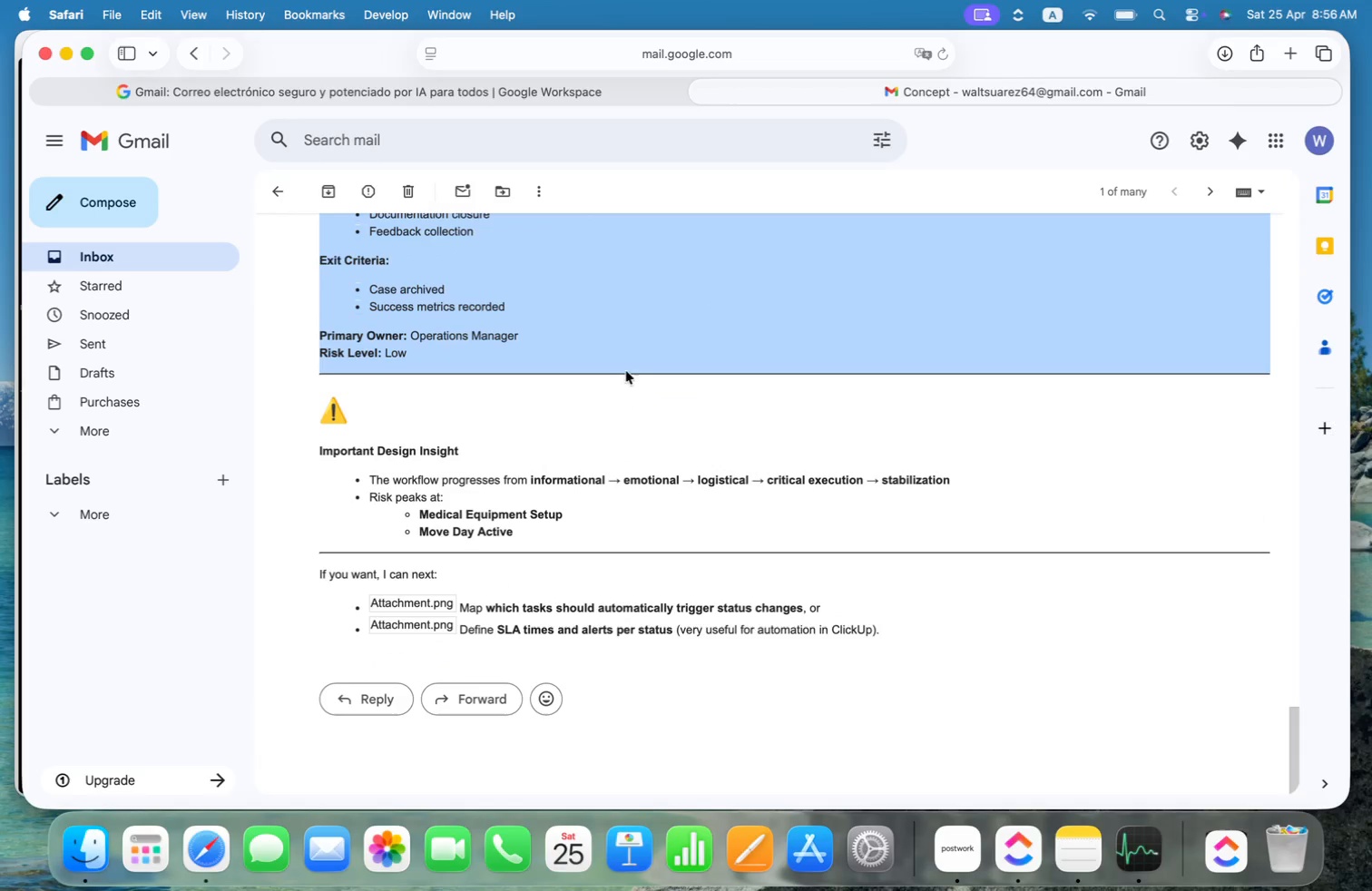 
key(Meta+C)
 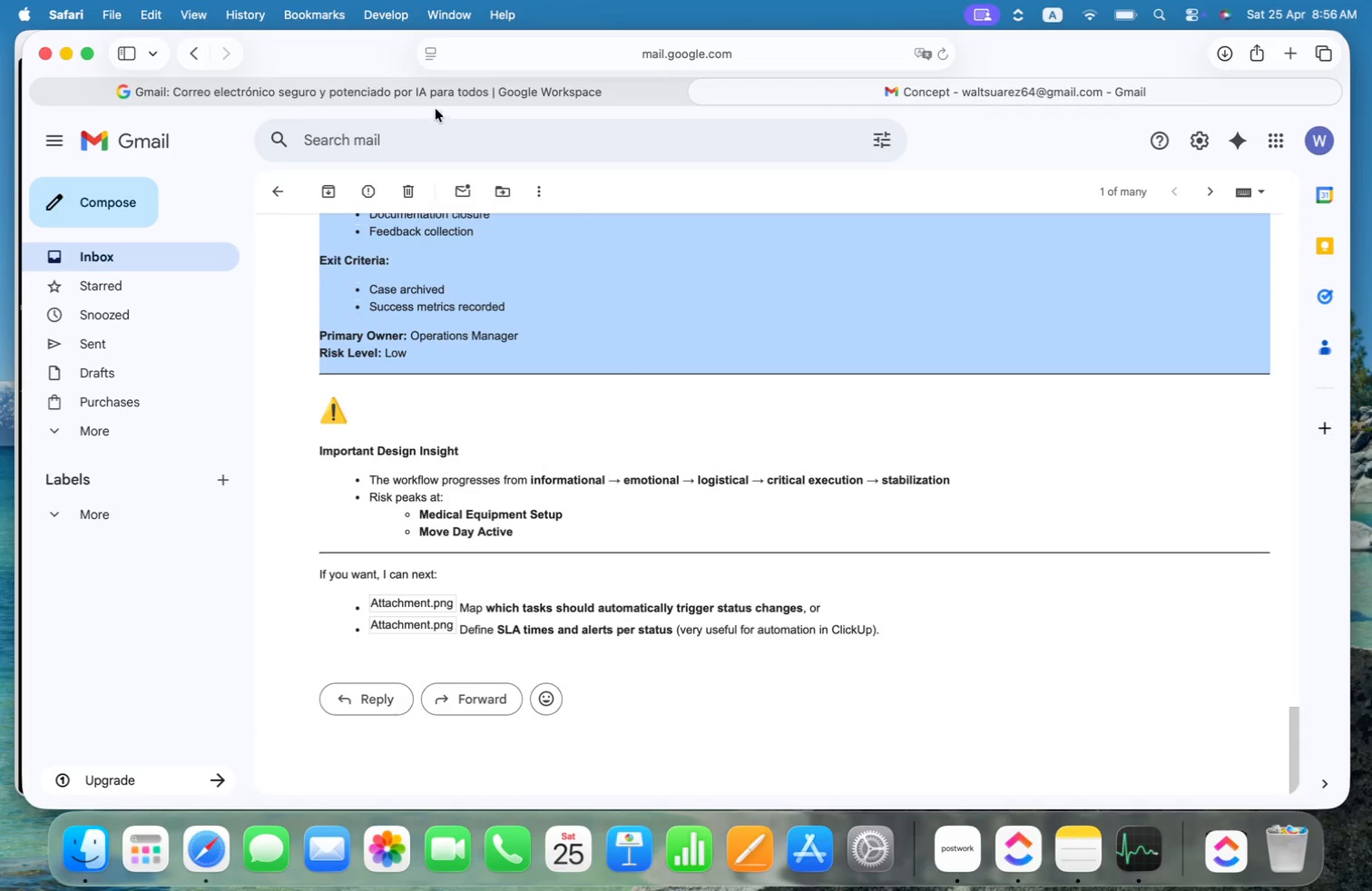 
left_click([455, 91])
 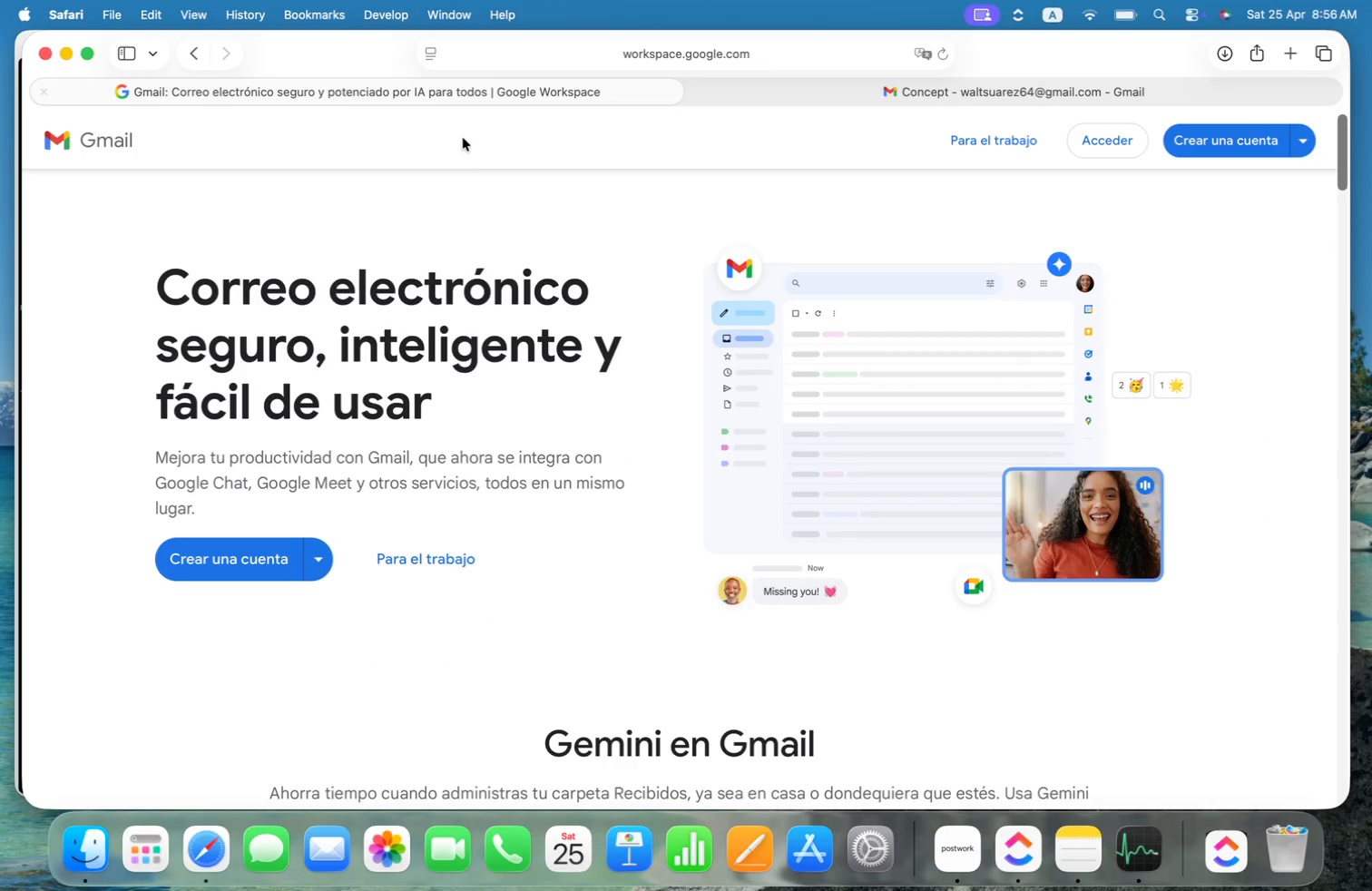 
key(Meta+CommandLeft)
 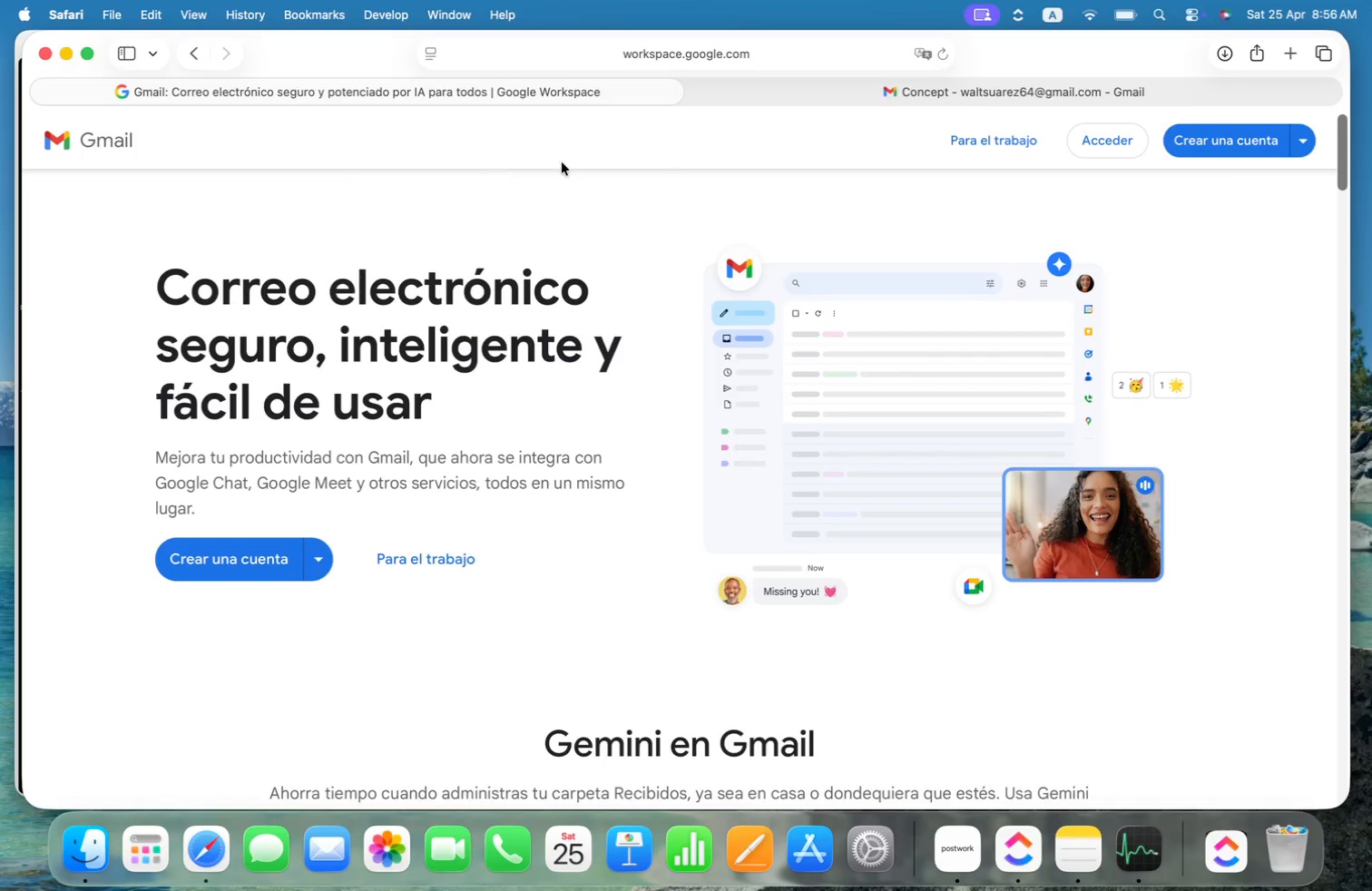 
key(Meta+Tab)